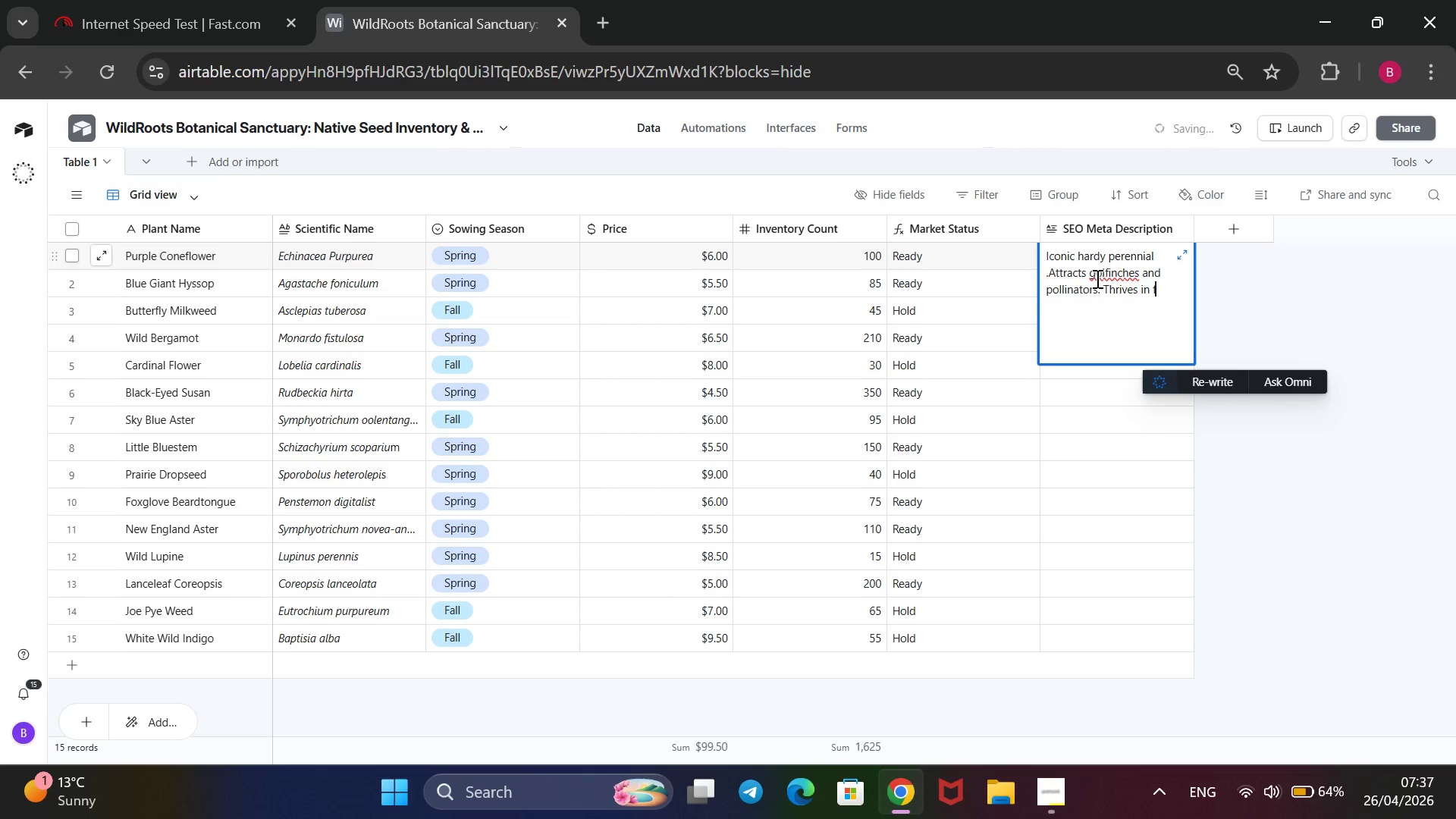 
left_click([1105, 274])
 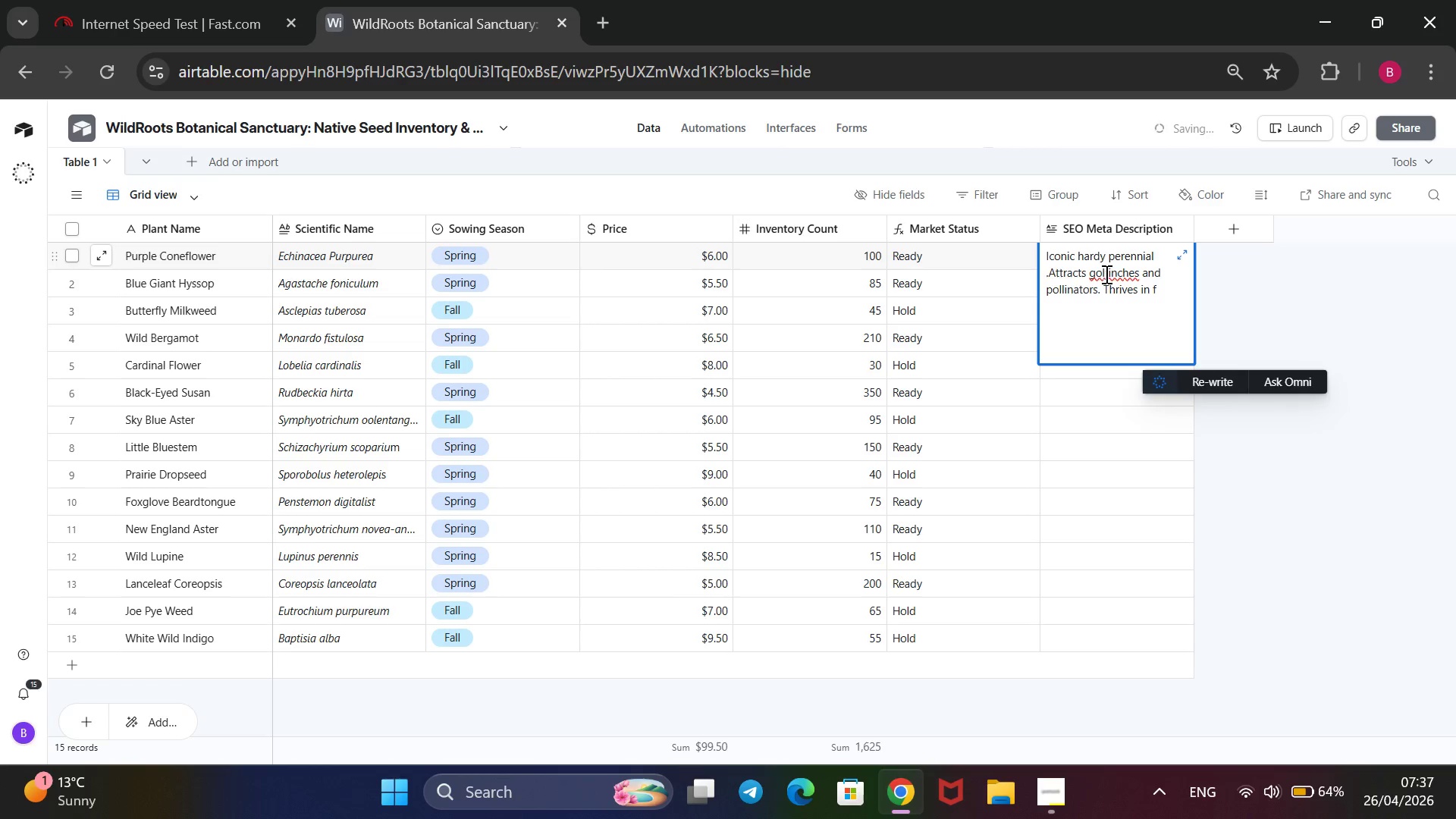 
key(D)
 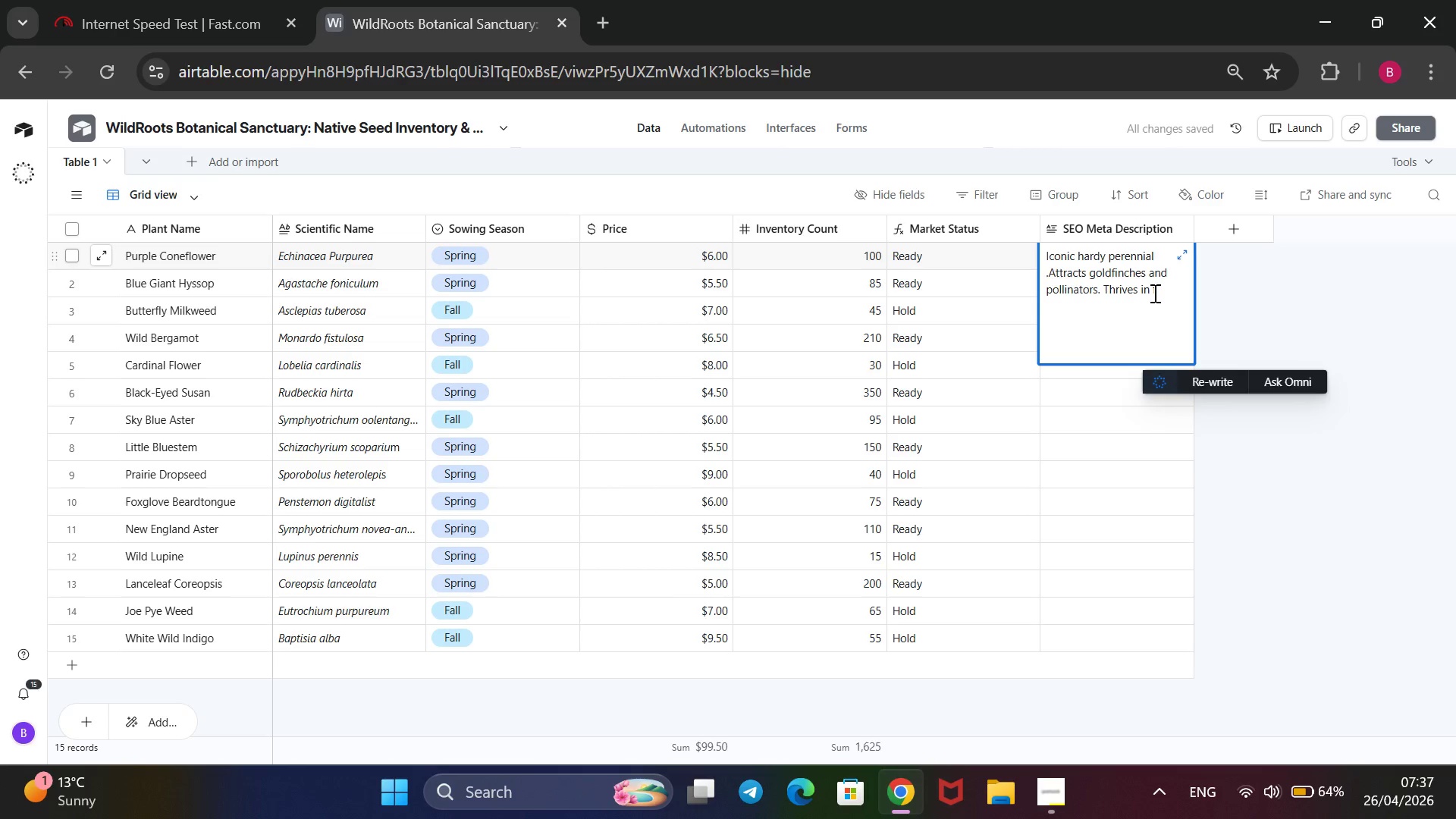 
left_click([1155, 293])
 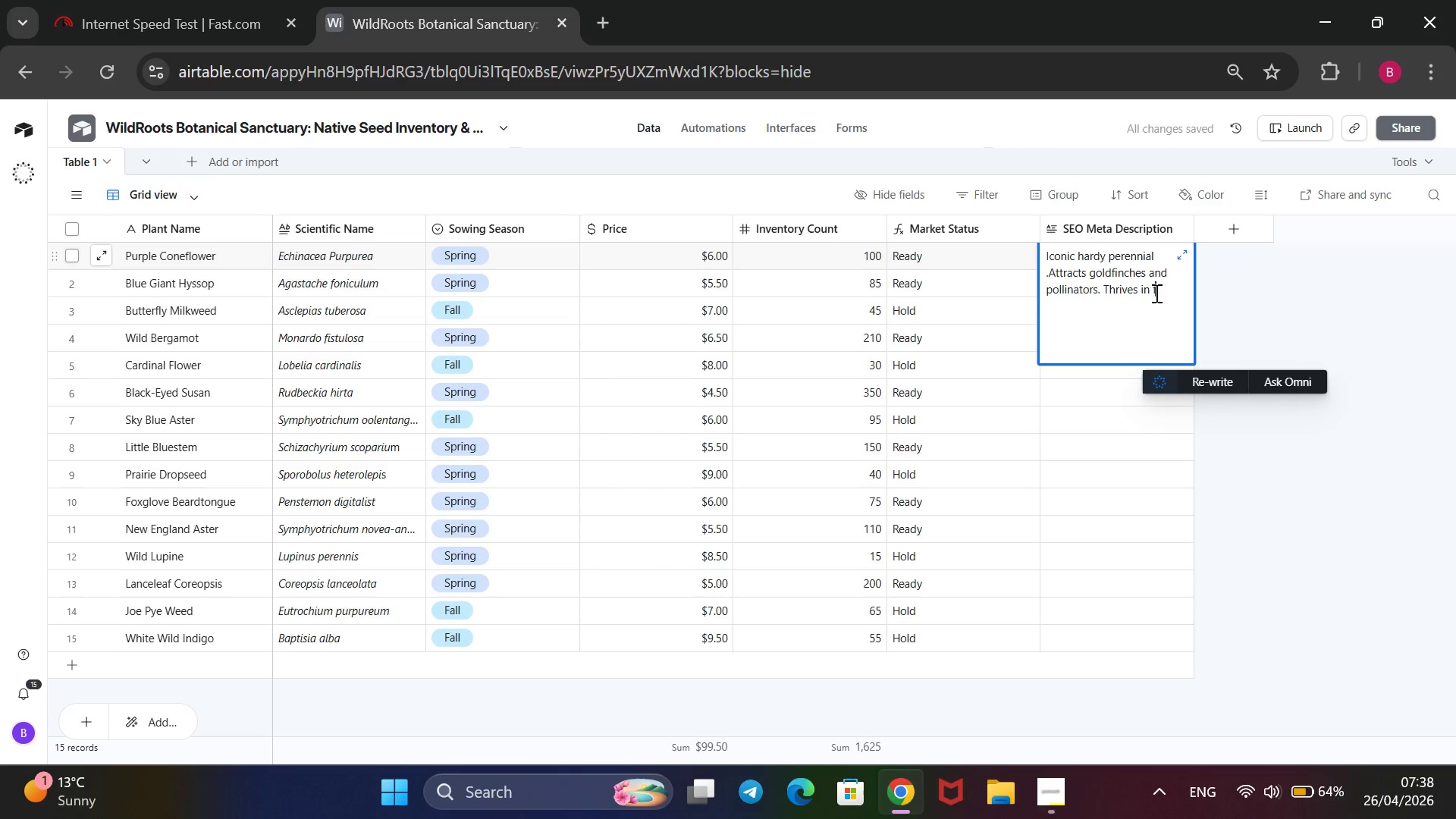 
type(ull sun and provides beautiful summer blooms.)
 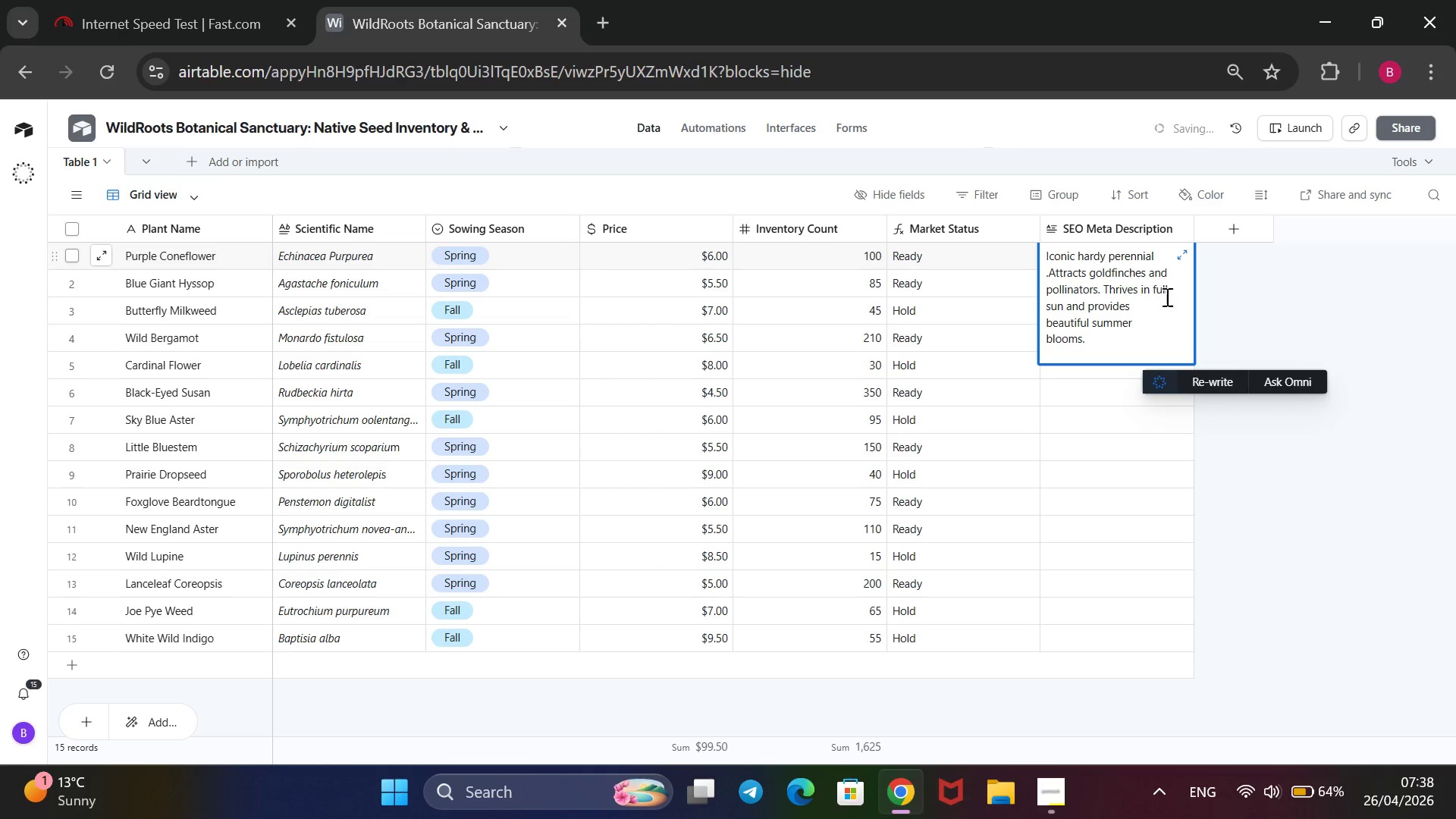 
wait(6.67)
 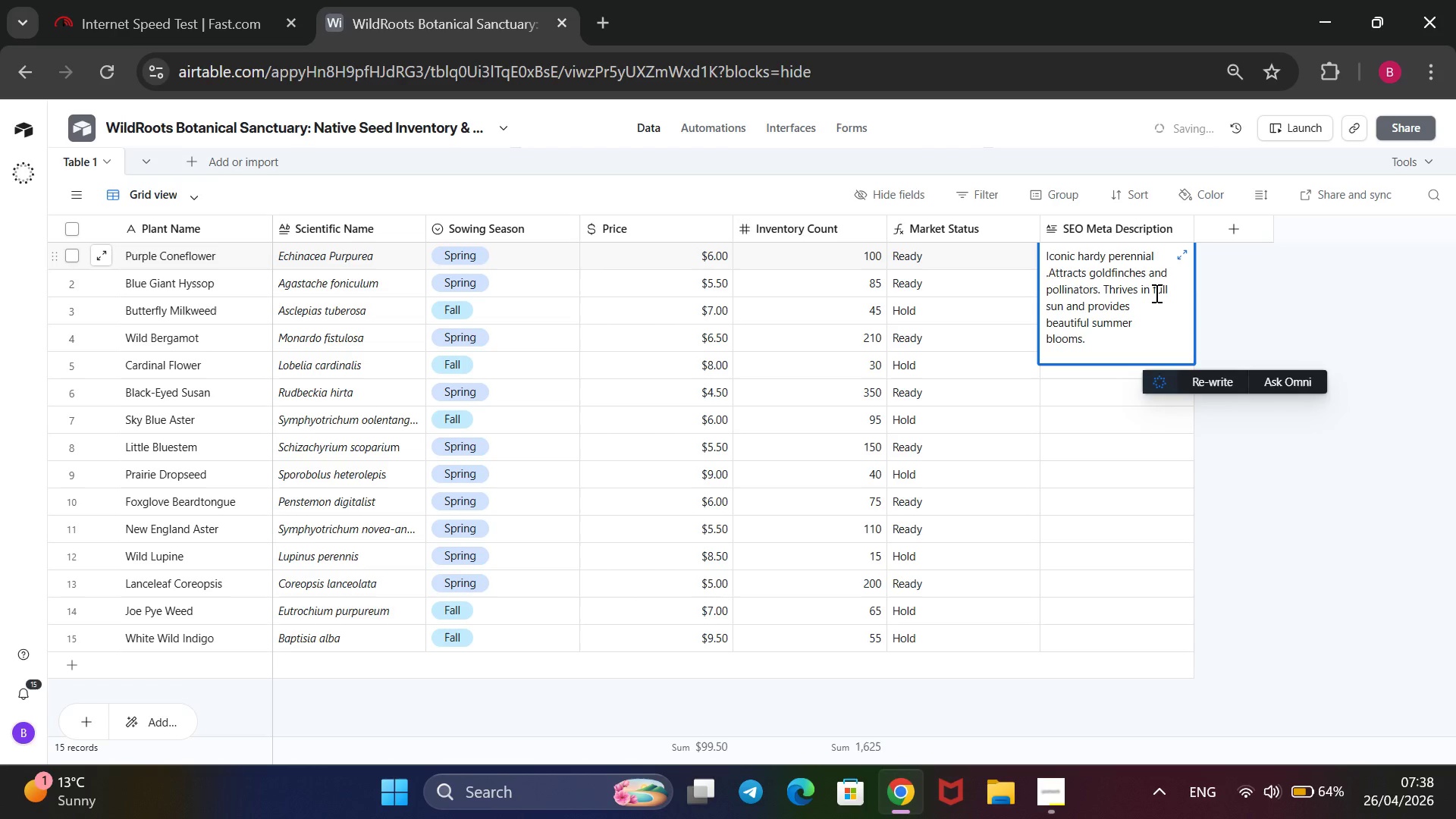 
left_click([1269, 537])
 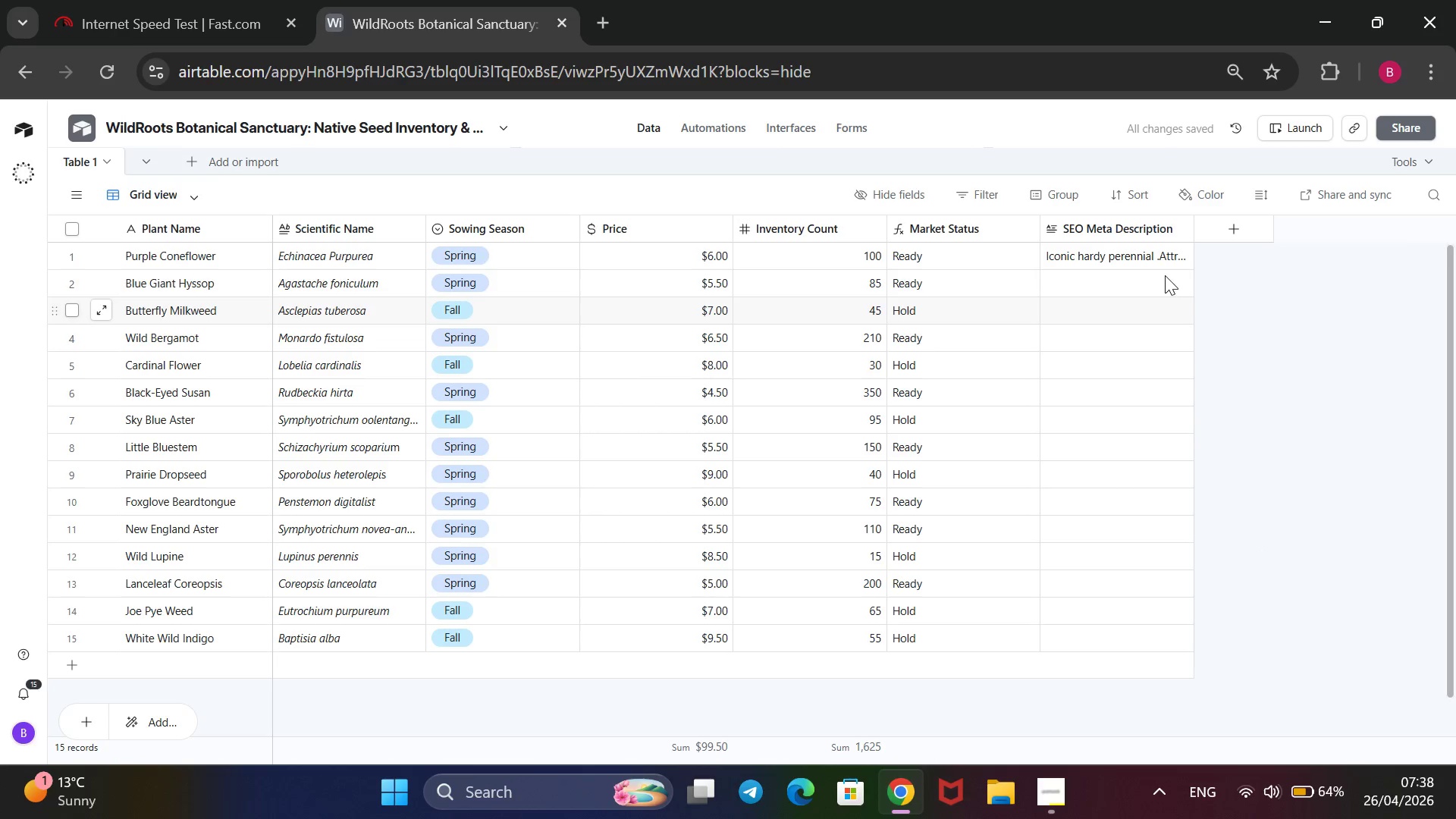 
left_click([1165, 275])
 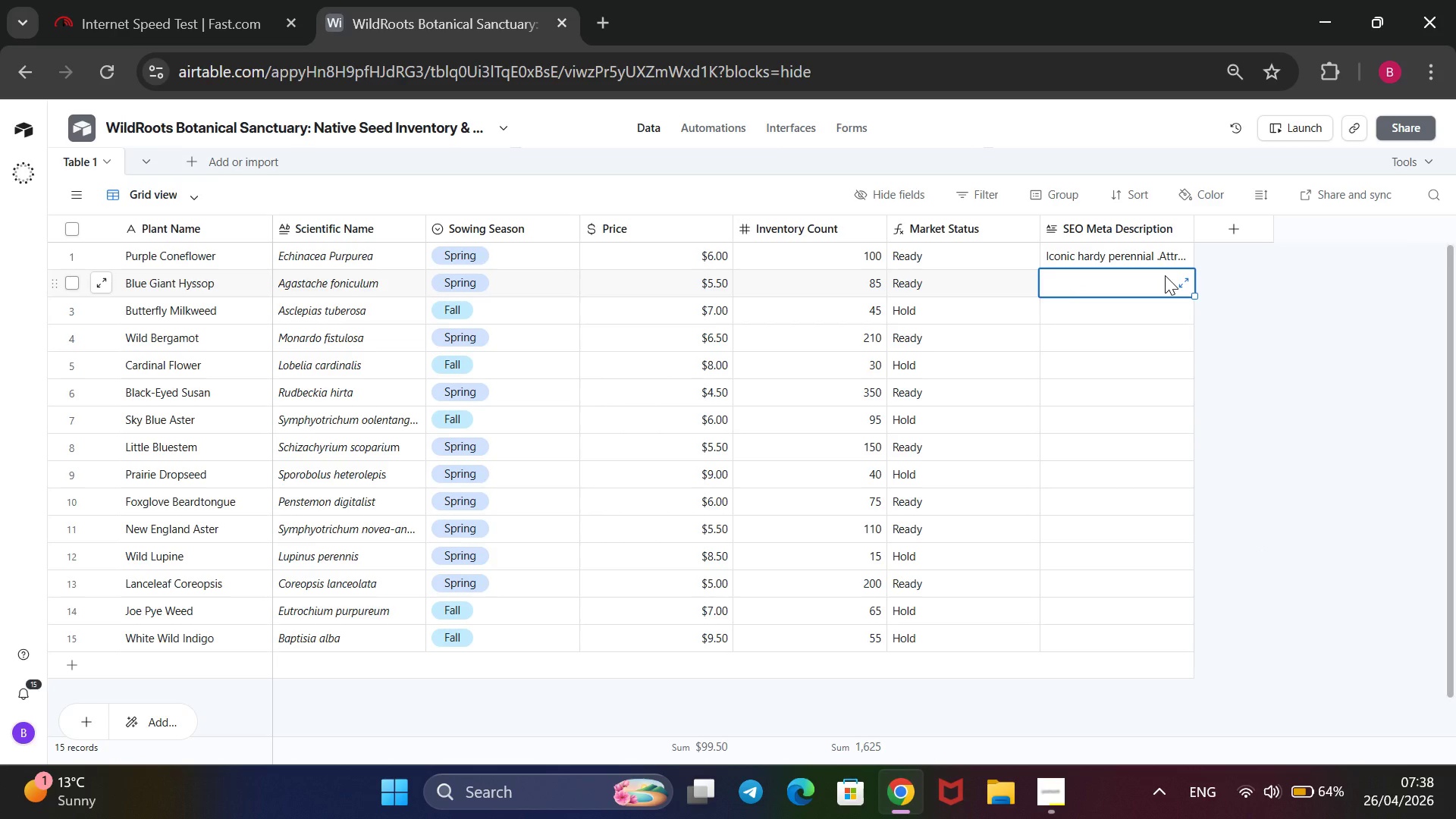 
type(Essential for Monarch butterflies. Bright orange clusters thrive in poor soil. Drought-tolerant and vibrant.)
 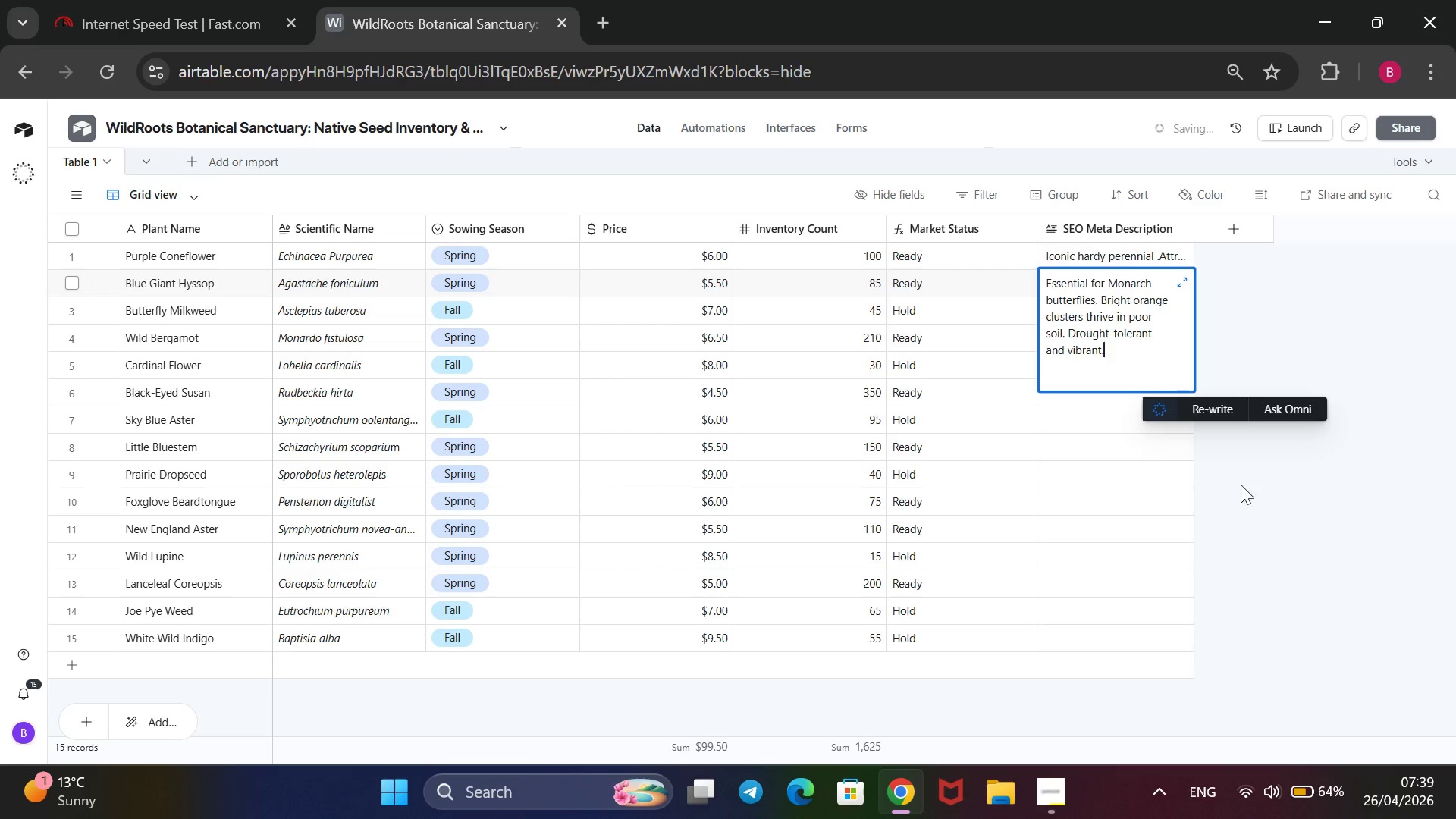 
left_click([1285, 479])
 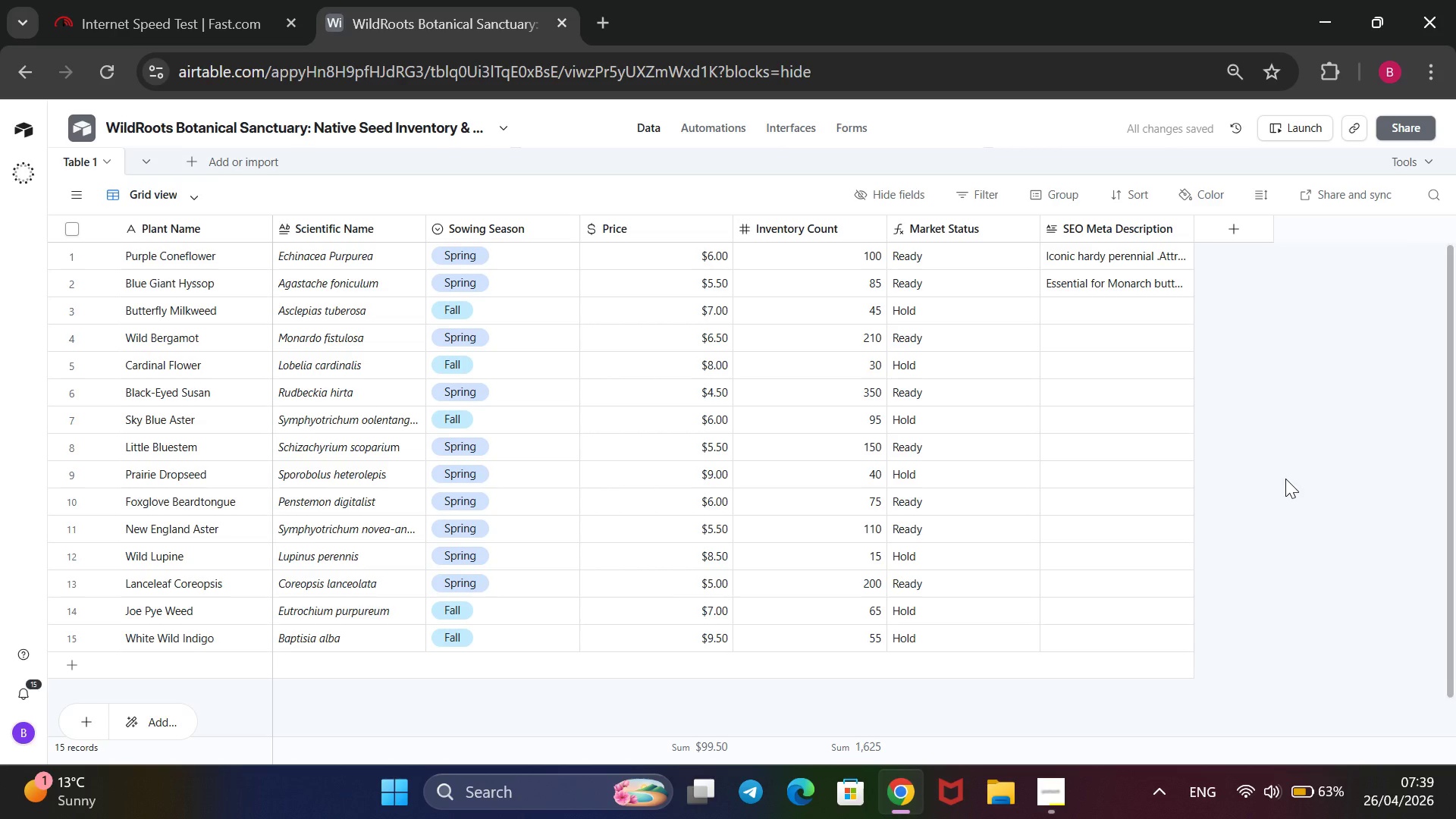 
wait(11.76)
 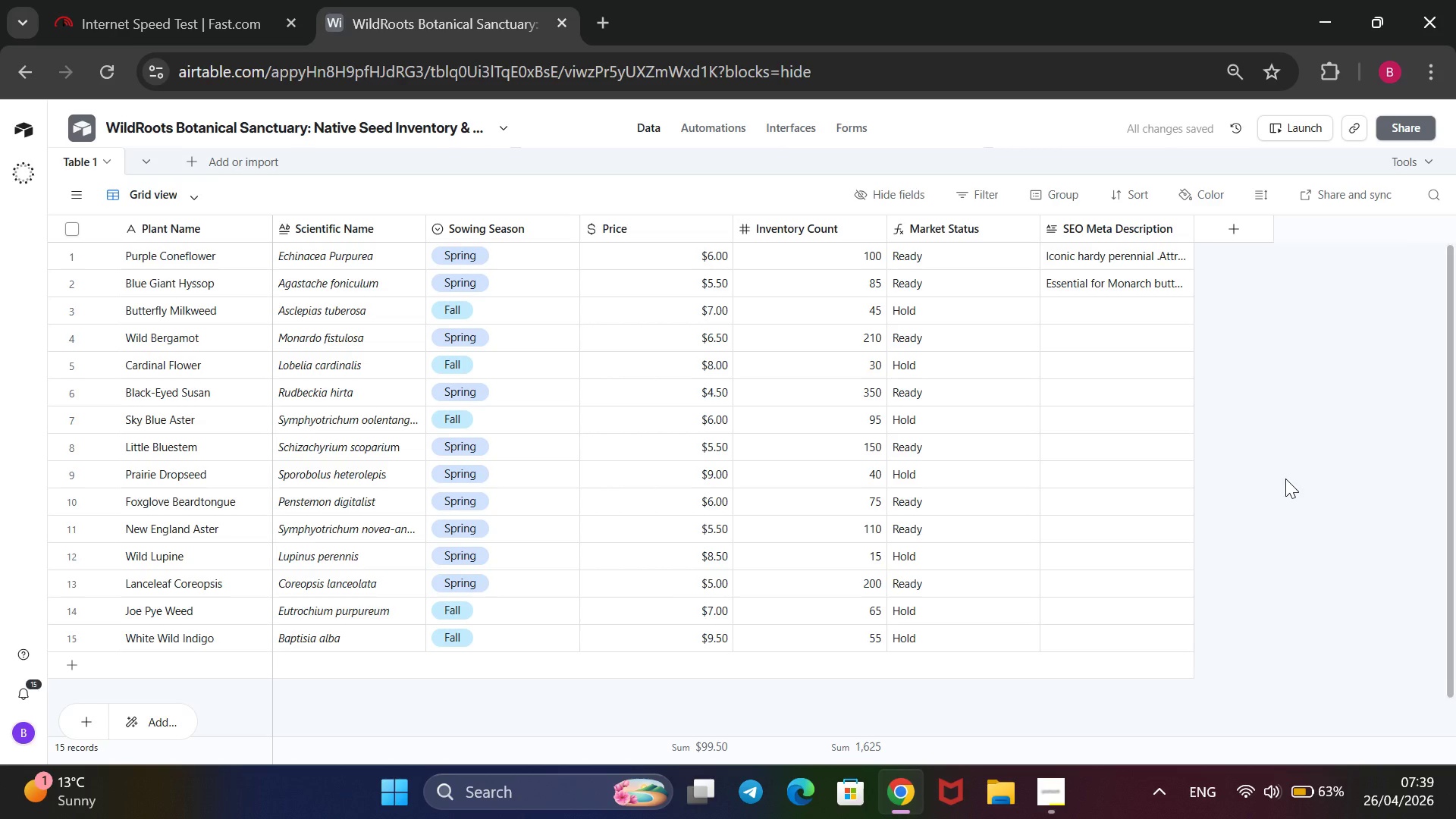 
left_click([1050, 804])
 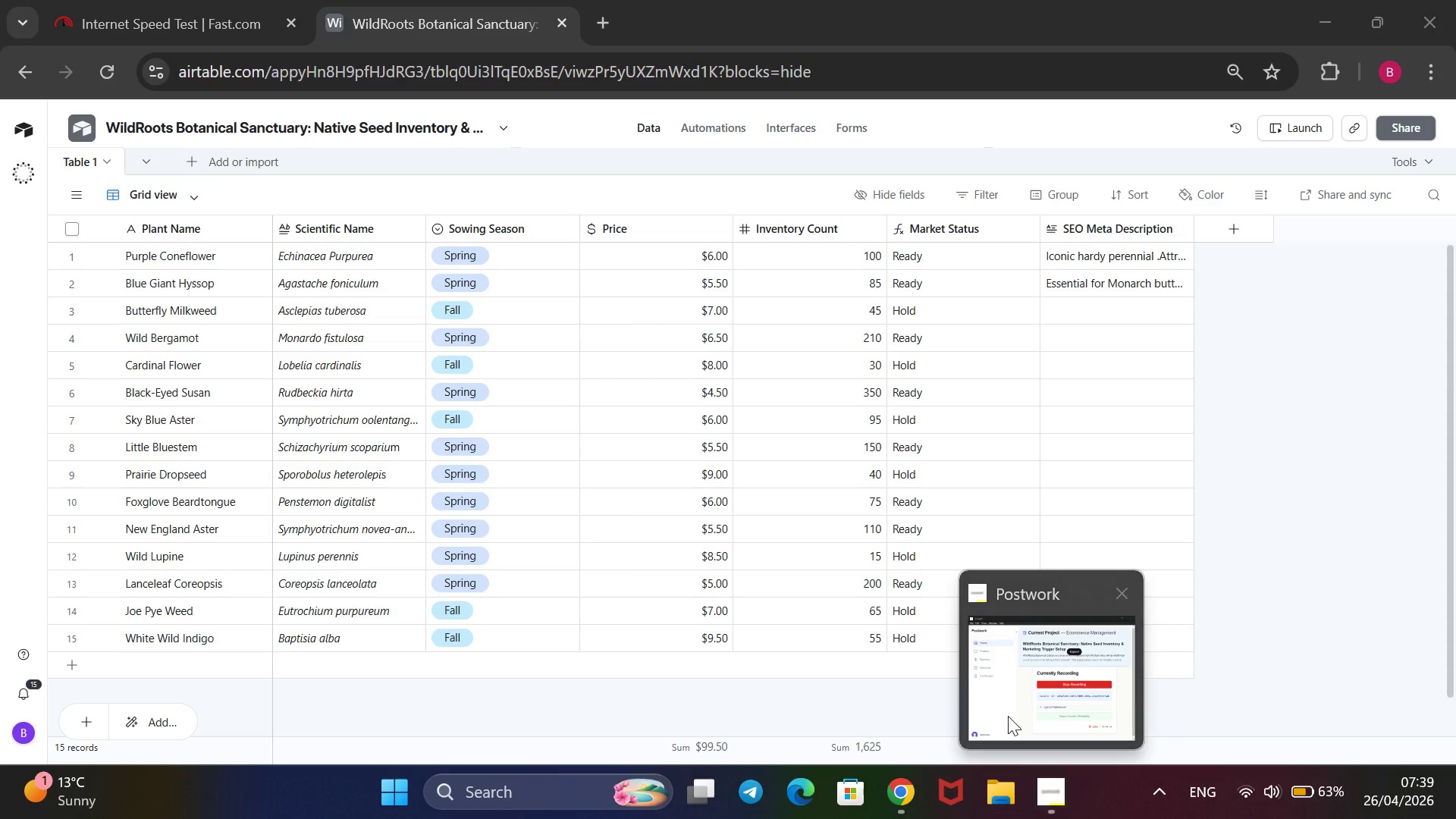 
left_click([1008, 714])